 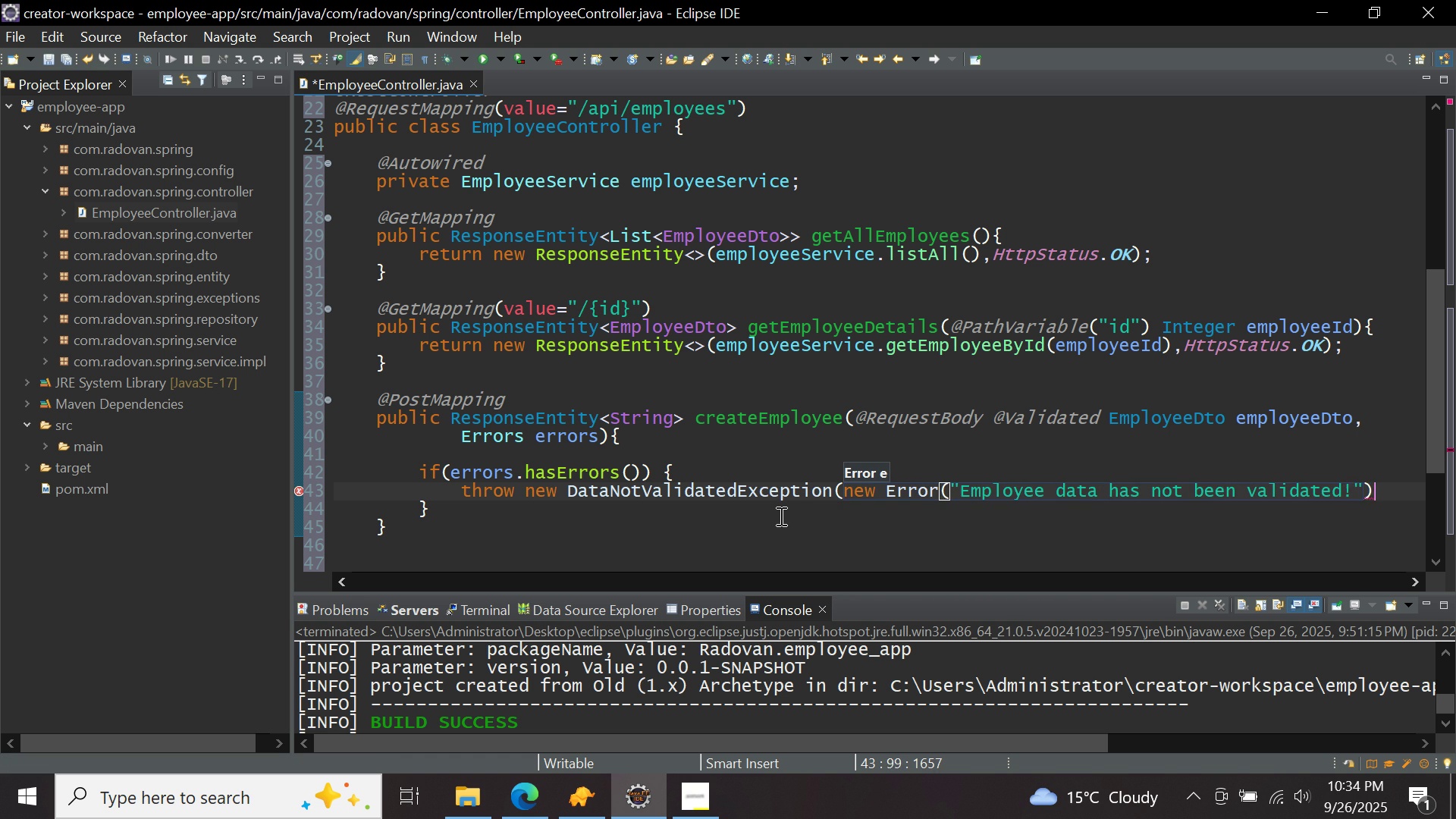 
key(ArrowRight)
 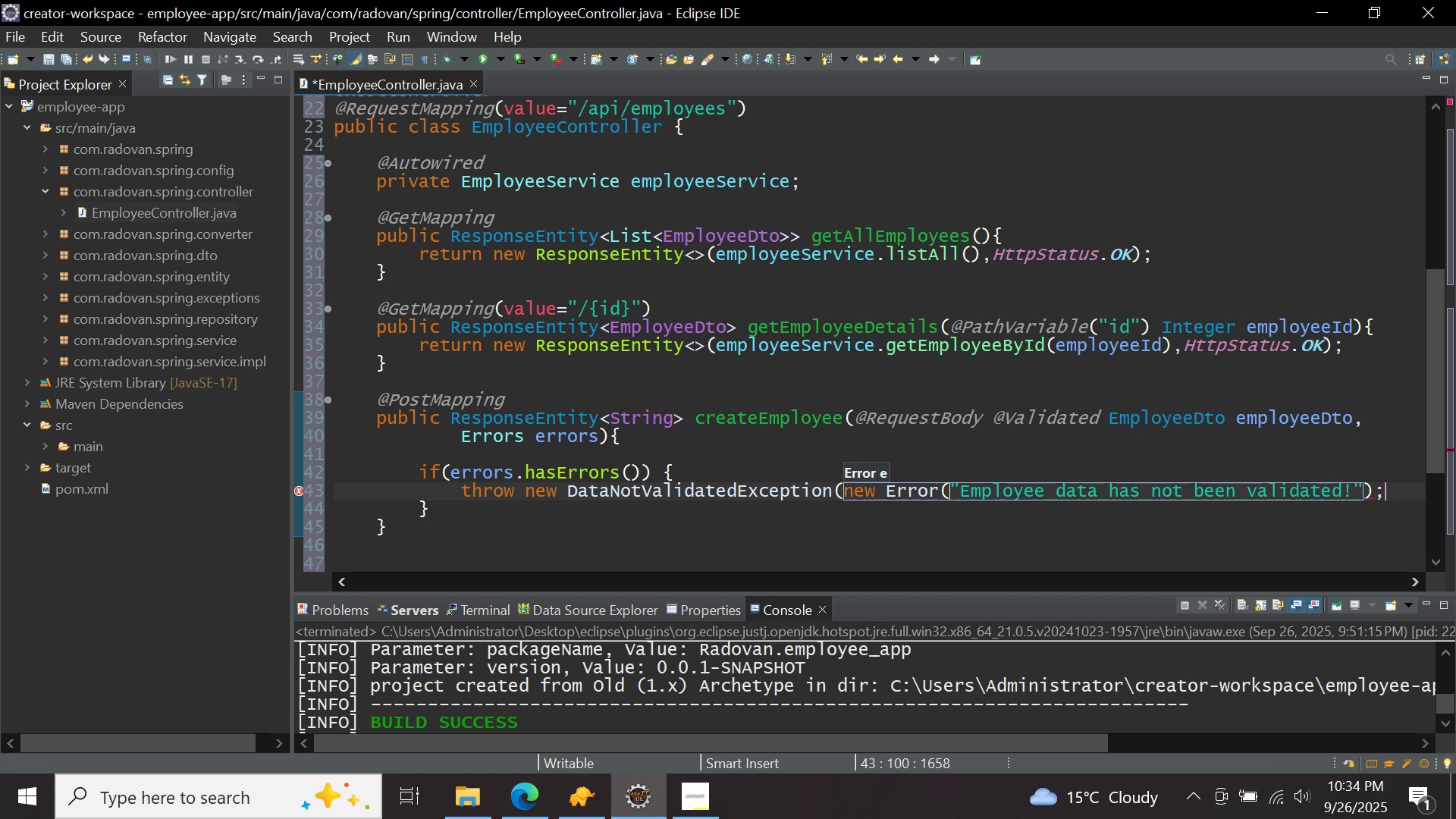 
key(Semicolon)
 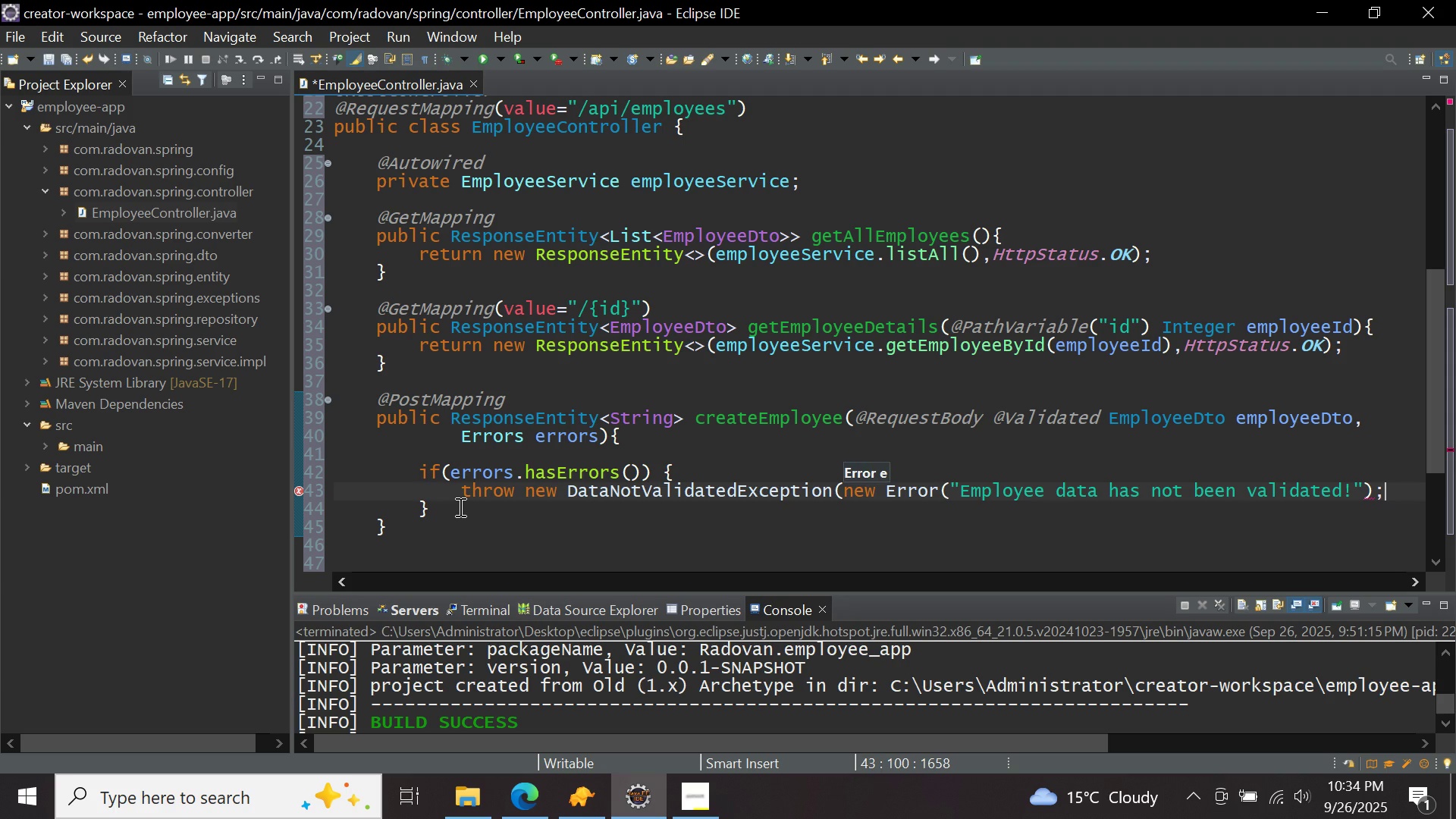 
left_click([459, 507])
 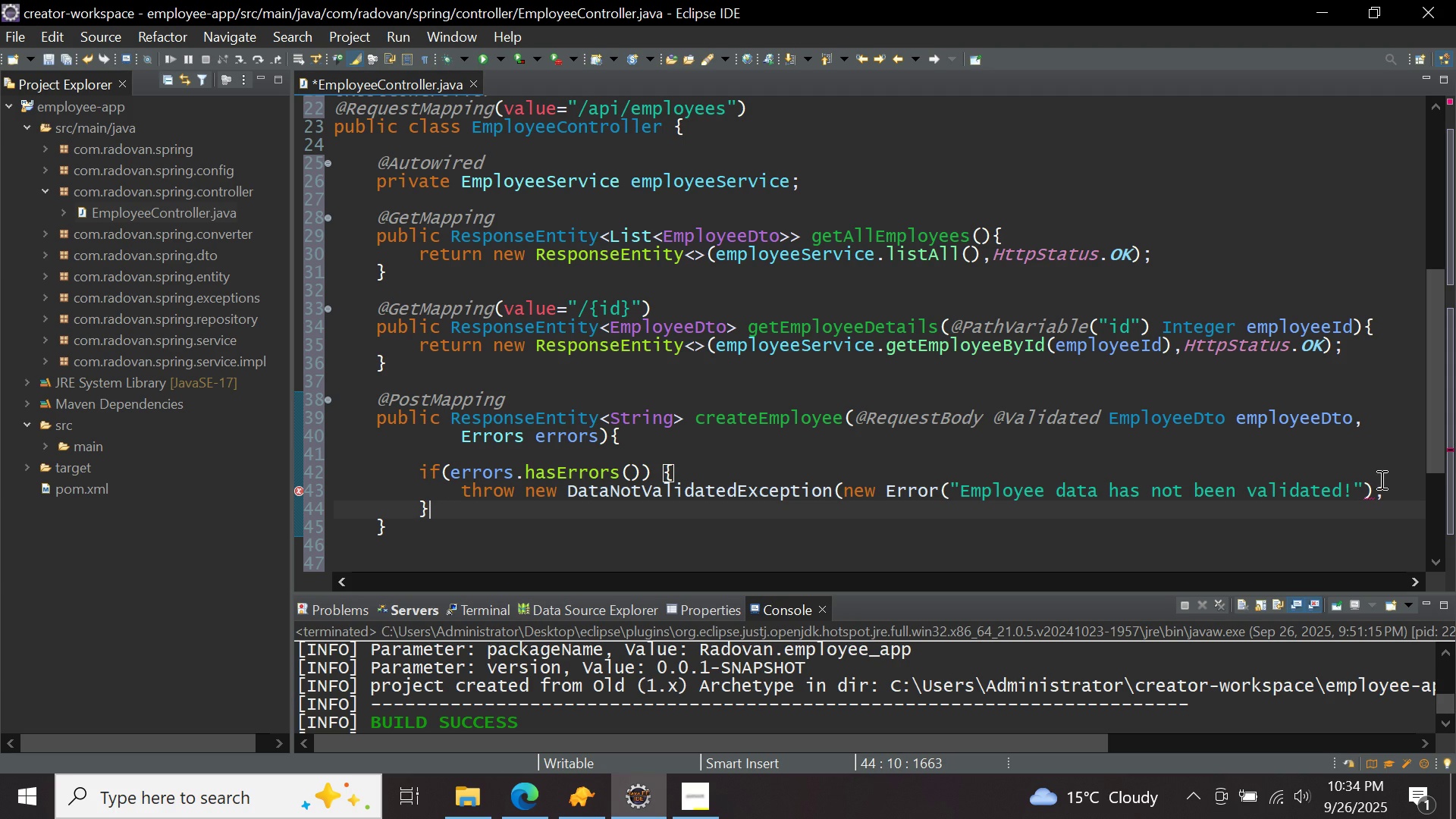 
left_click([1375, 488])